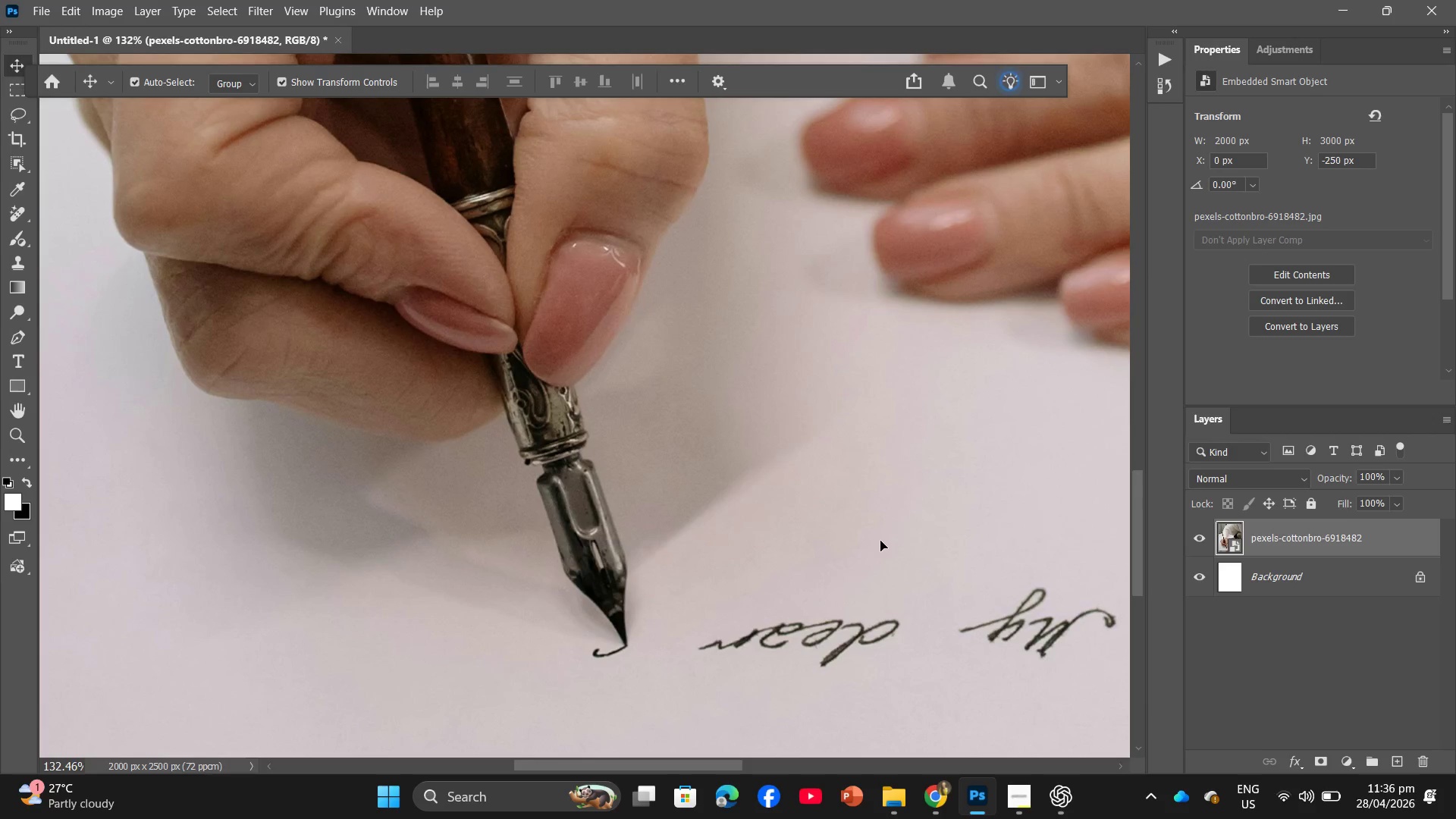 
left_click_drag(start_coordinate=[881, 541], to_coordinate=[767, 439])
 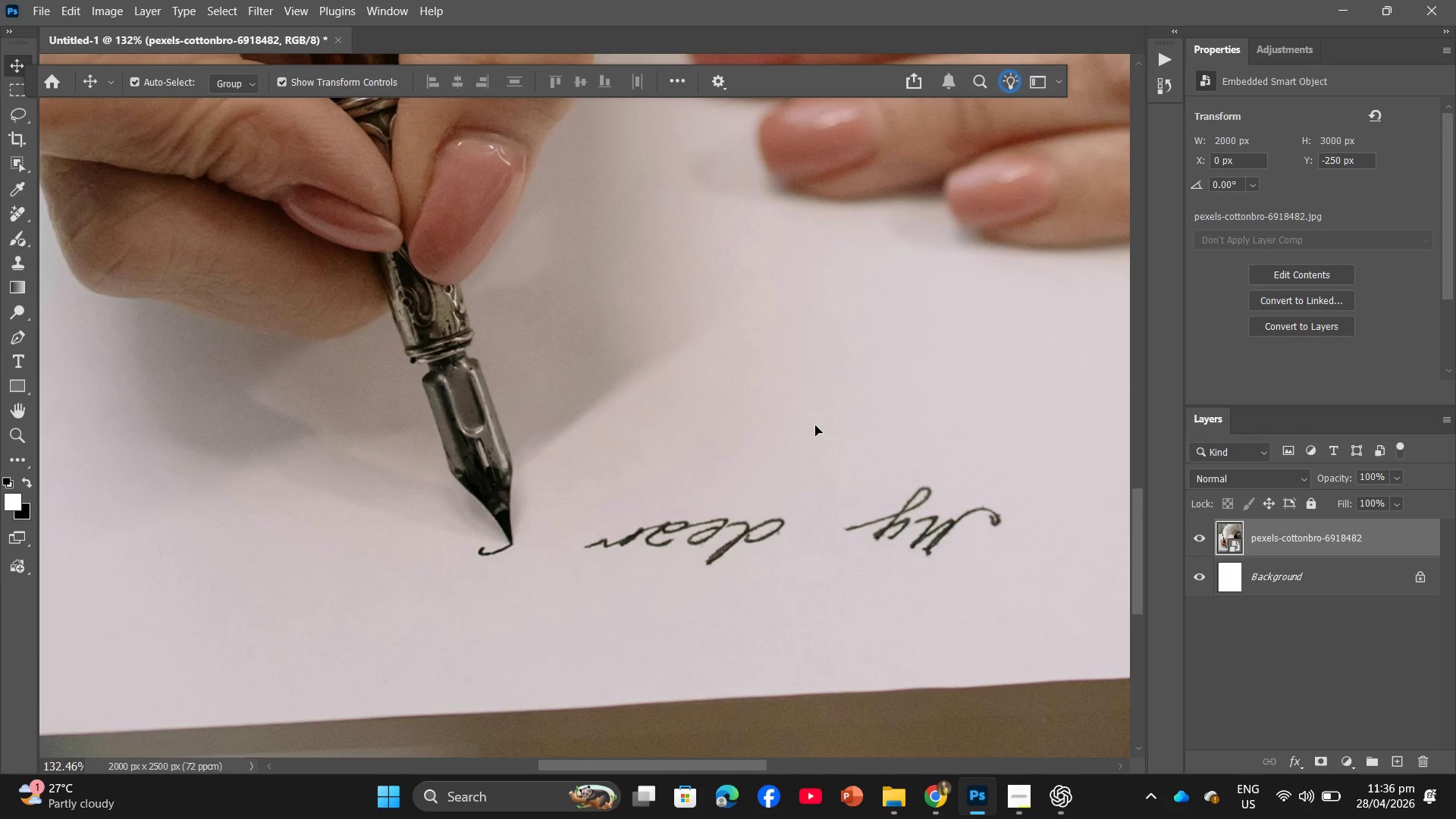 
key(PrintScreen)
 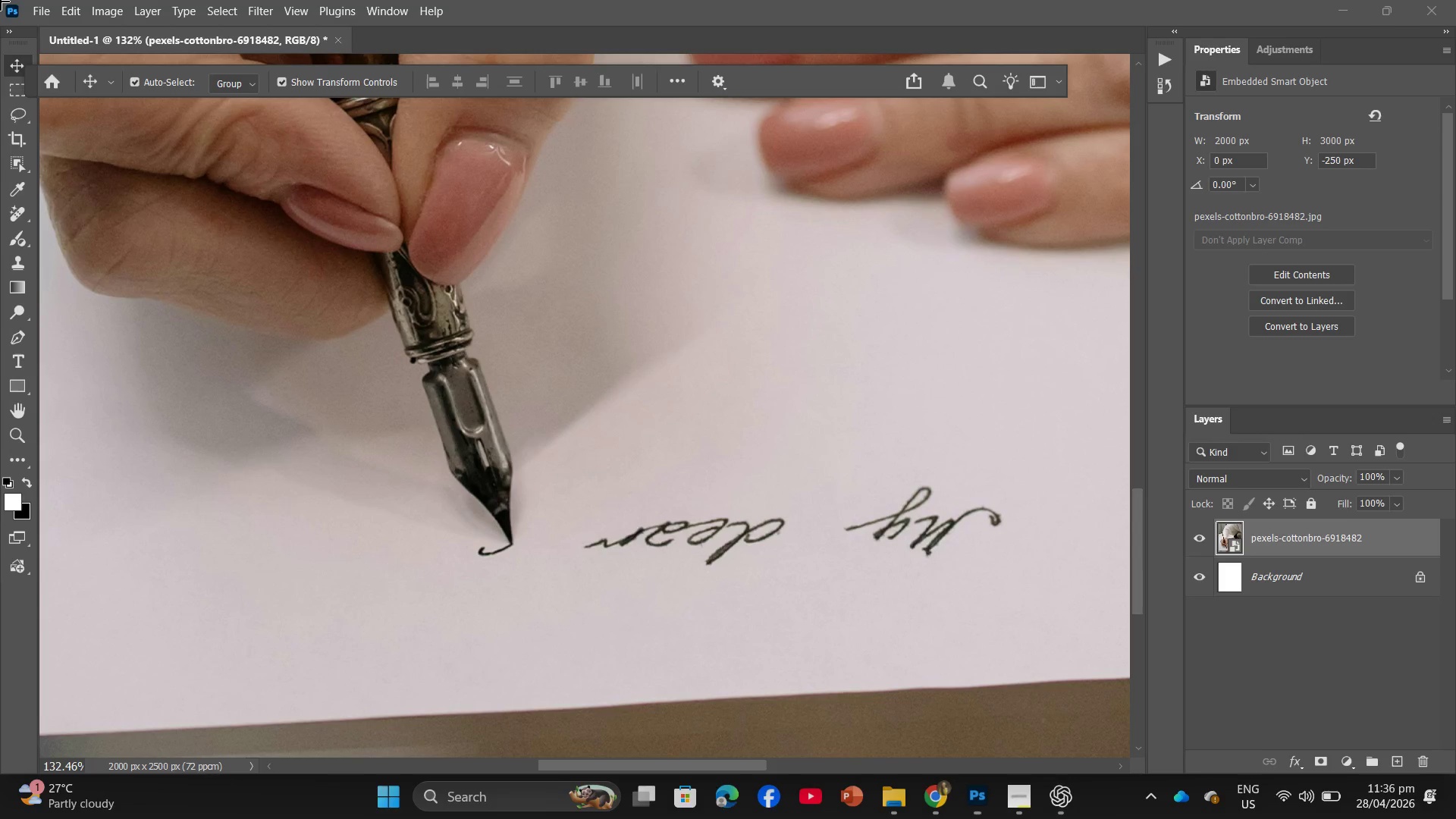 
left_click_drag(start_coordinate=[0, 2], to_coordinate=[1455, 775])
 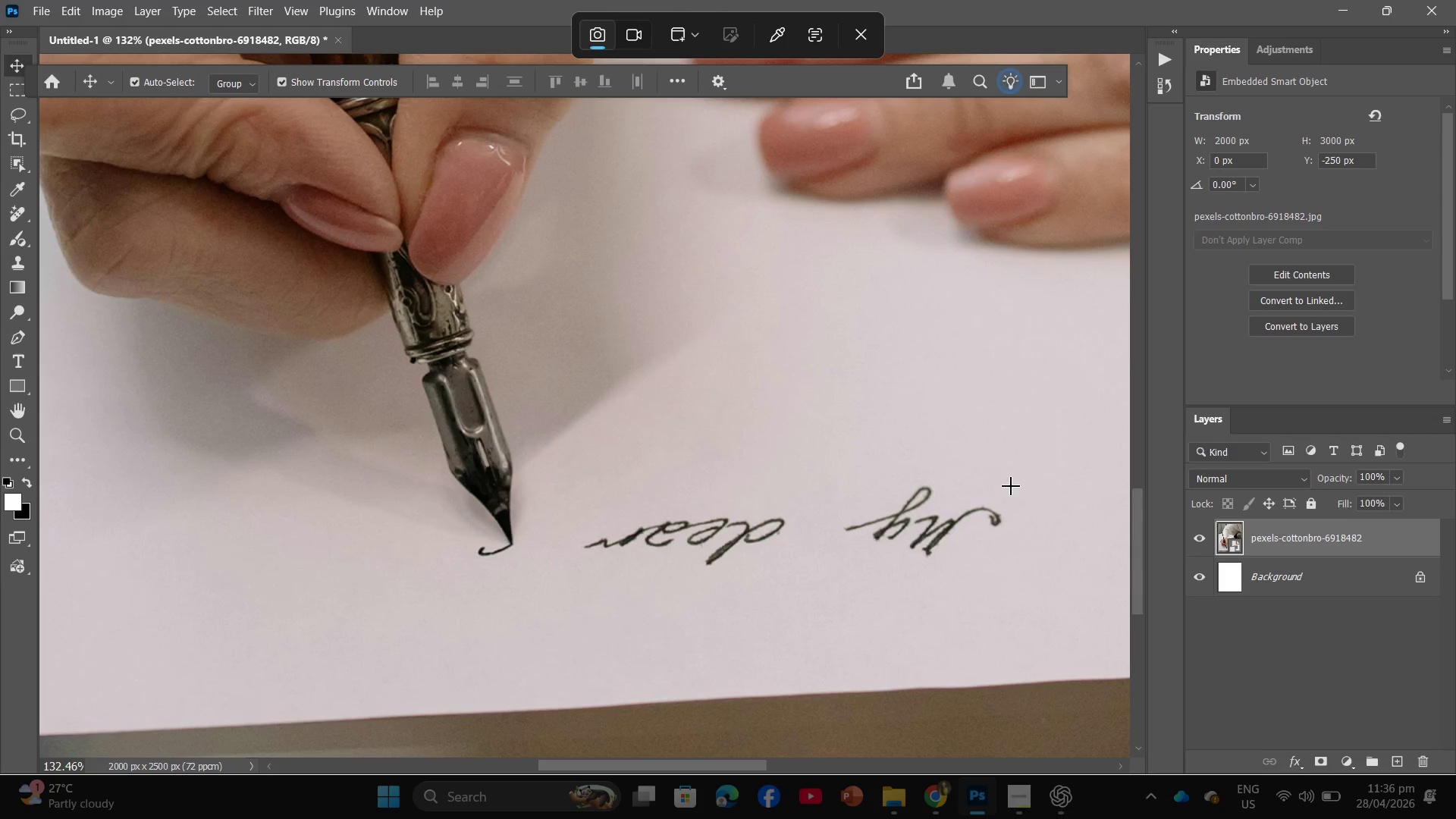 
left_click([985, 415])
 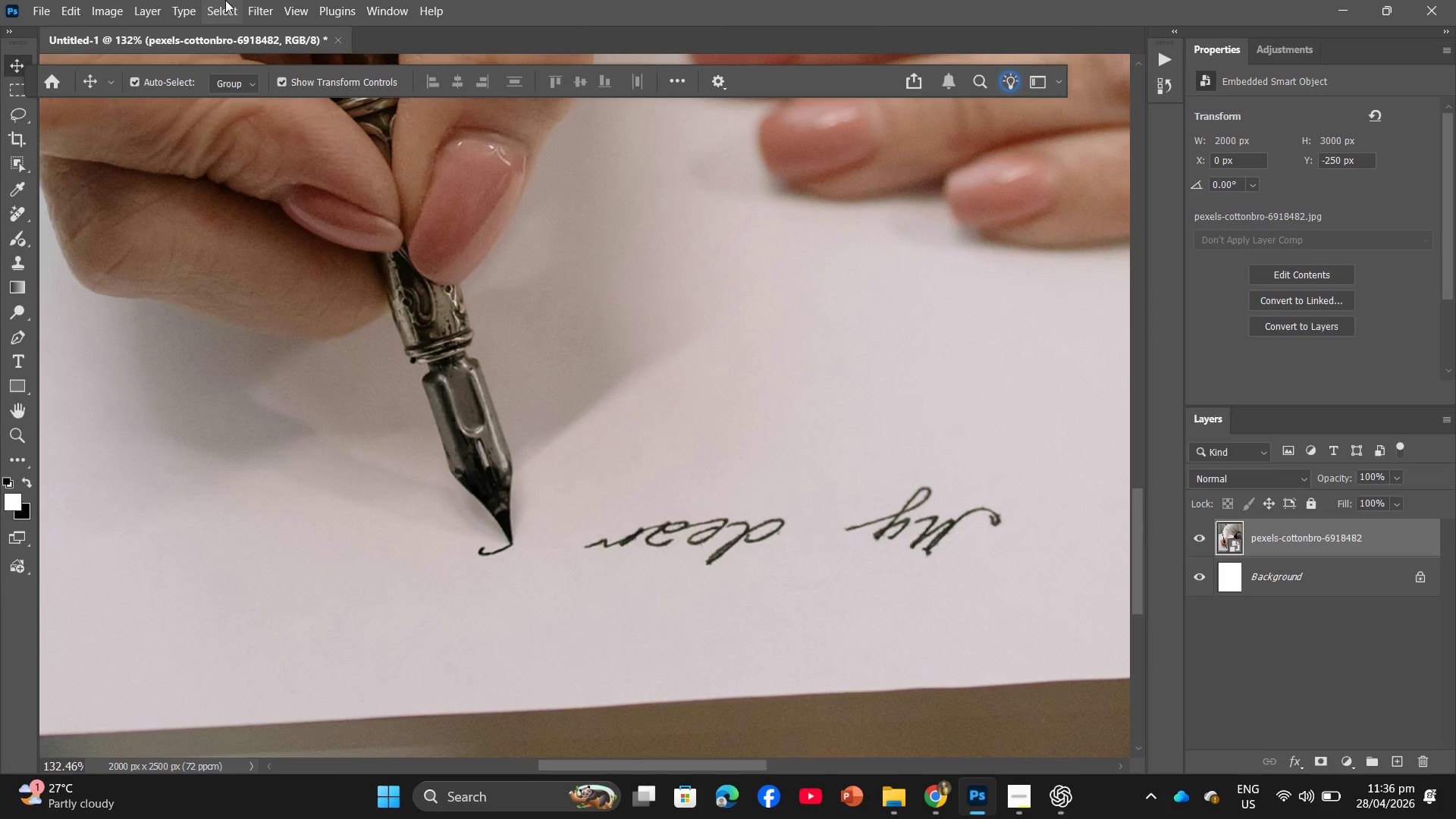 
left_click([261, 5])
 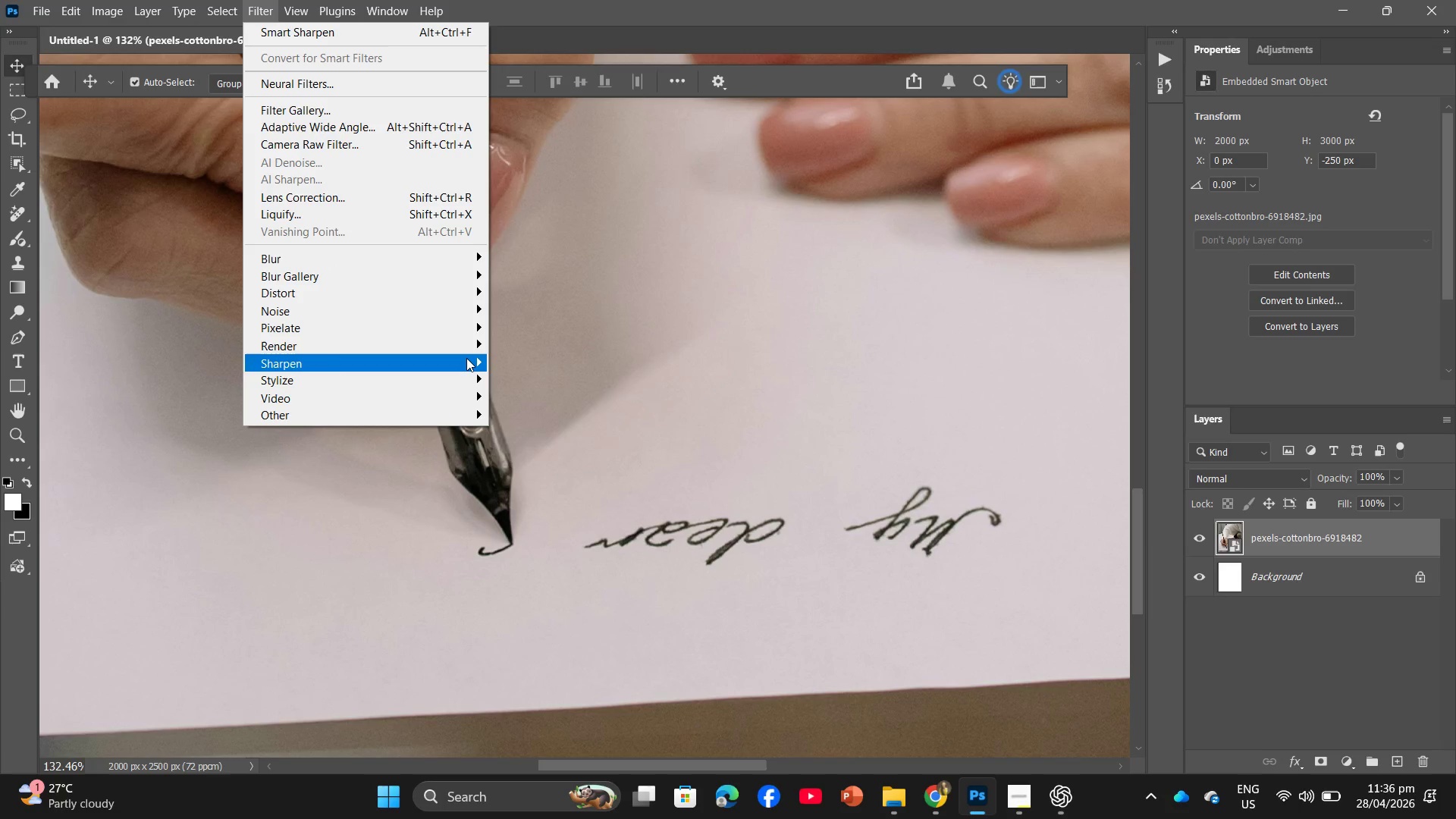 
wait(6.08)
 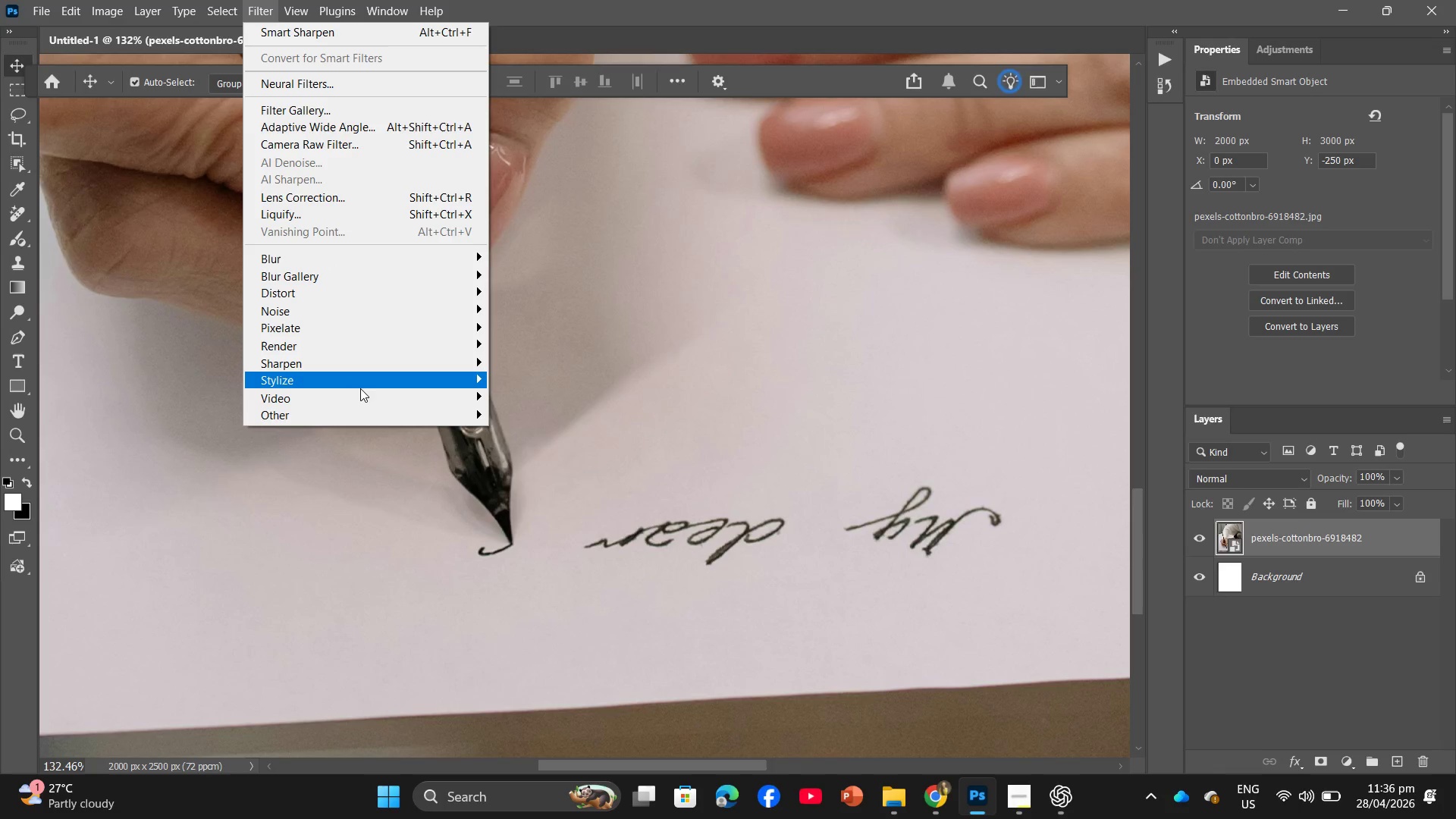 
left_click([543, 413])
 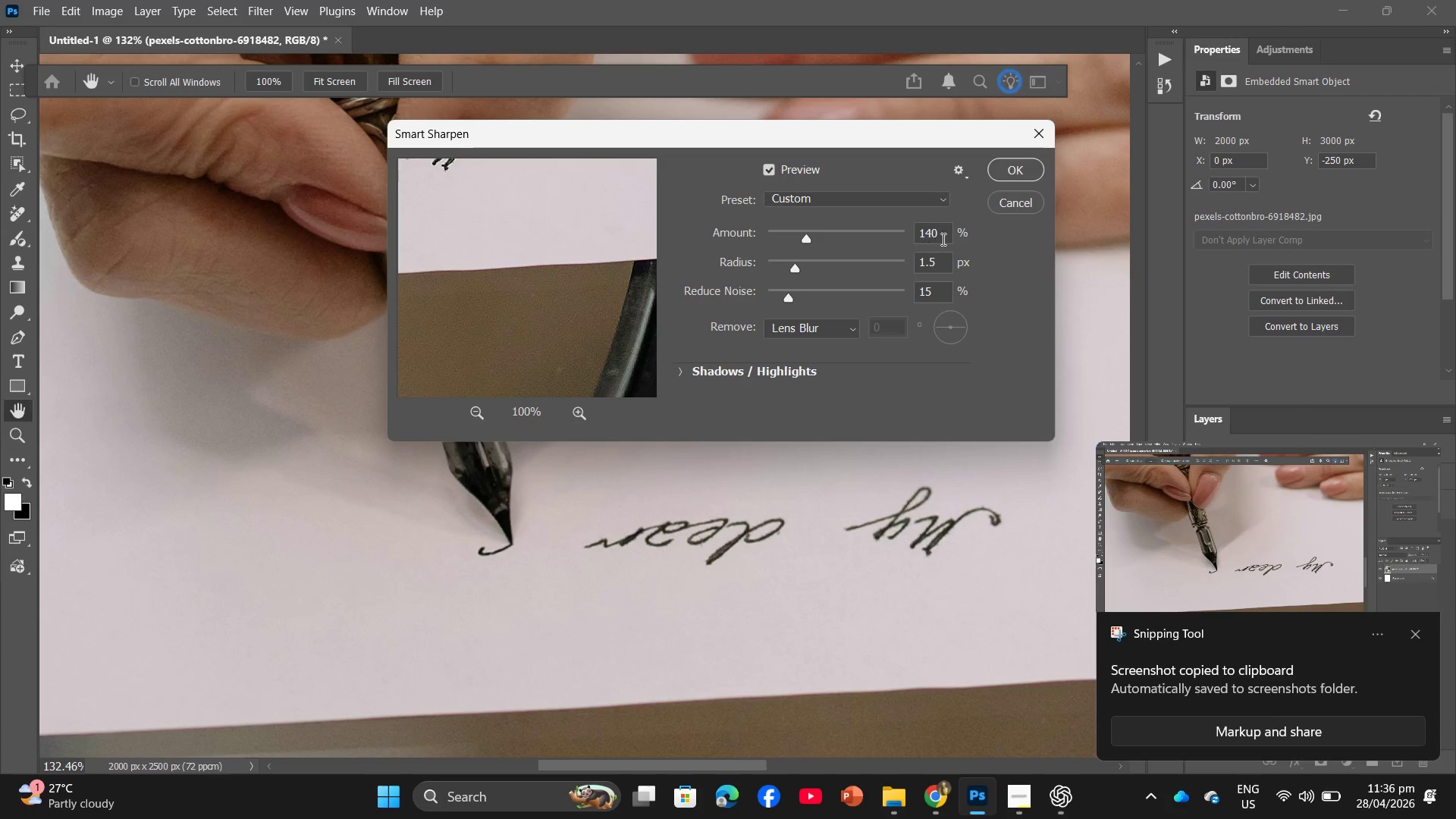 
left_click_drag(start_coordinate=[943, 236], to_coordinate=[906, 232])
 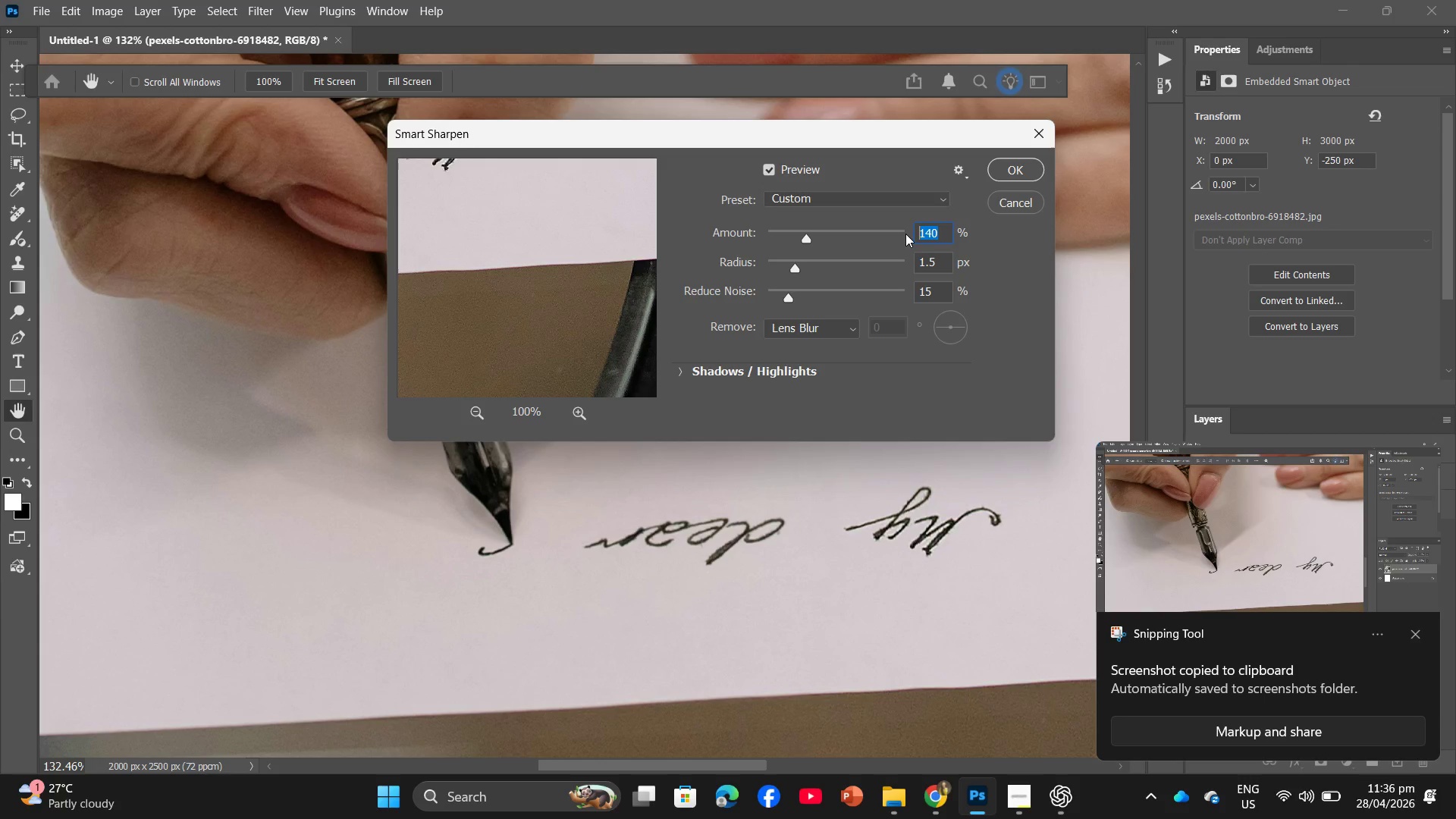 
key(Numpad1)
 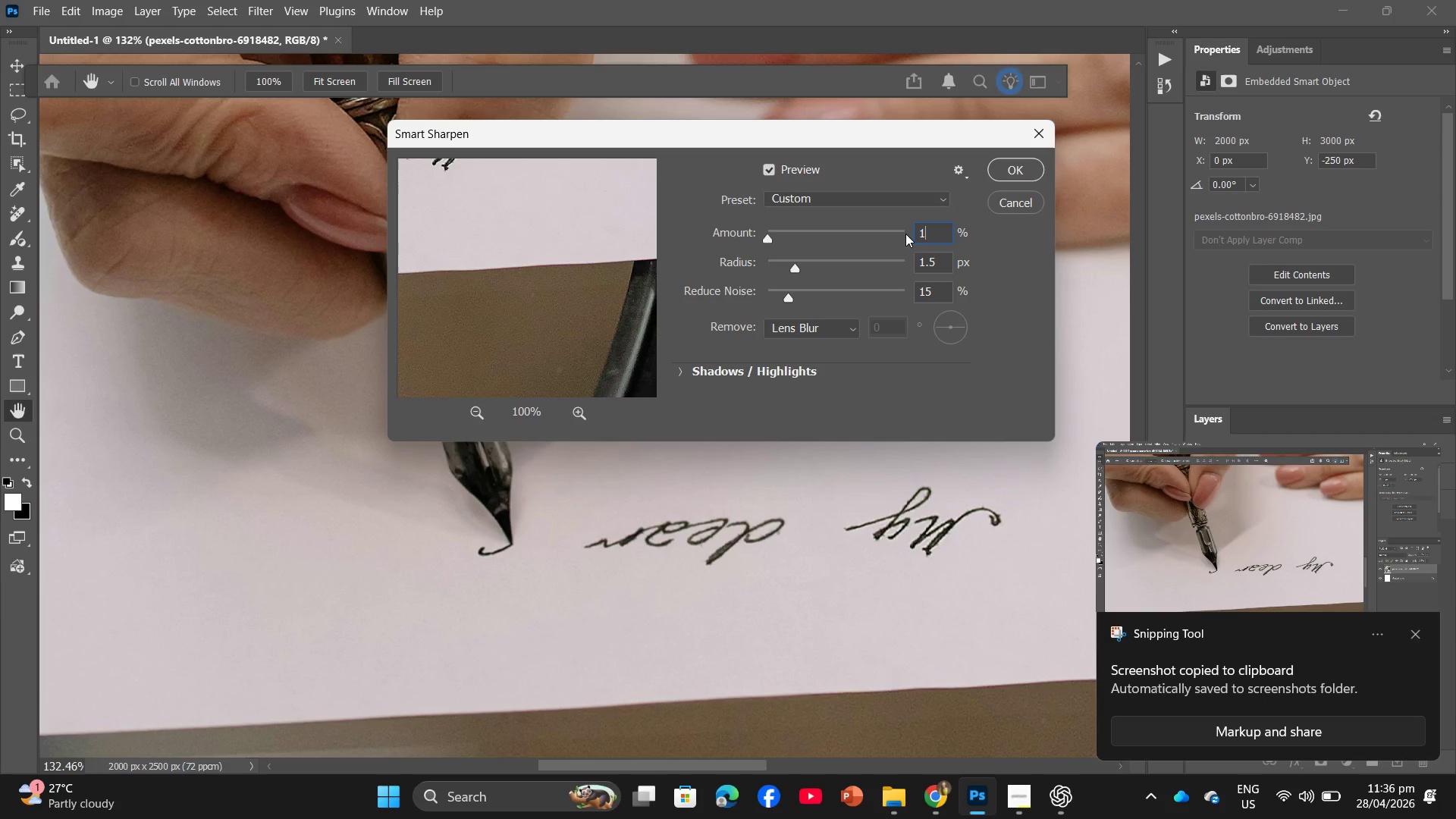 
key(Numpad4)
 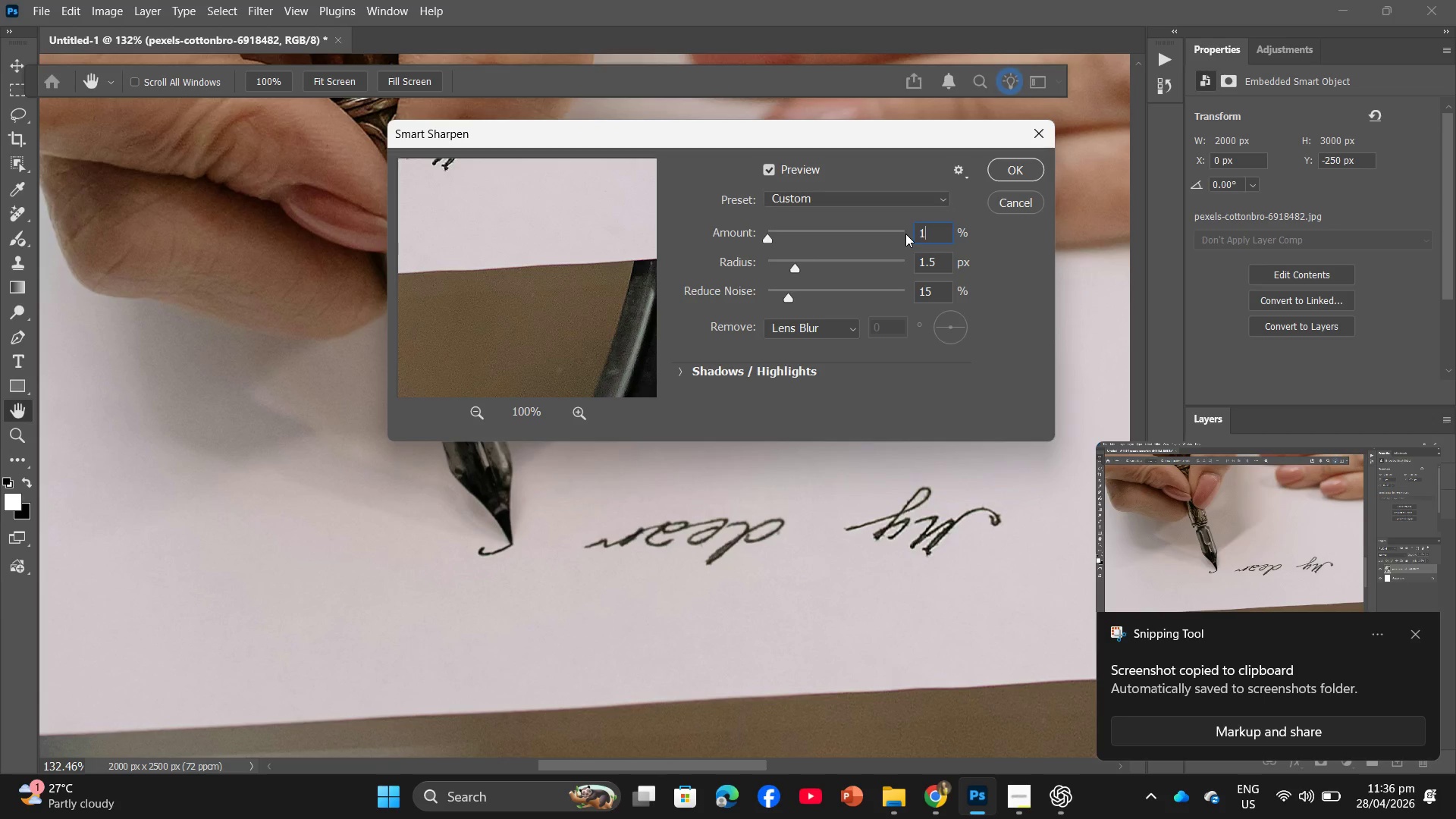 
key(Numpad5)
 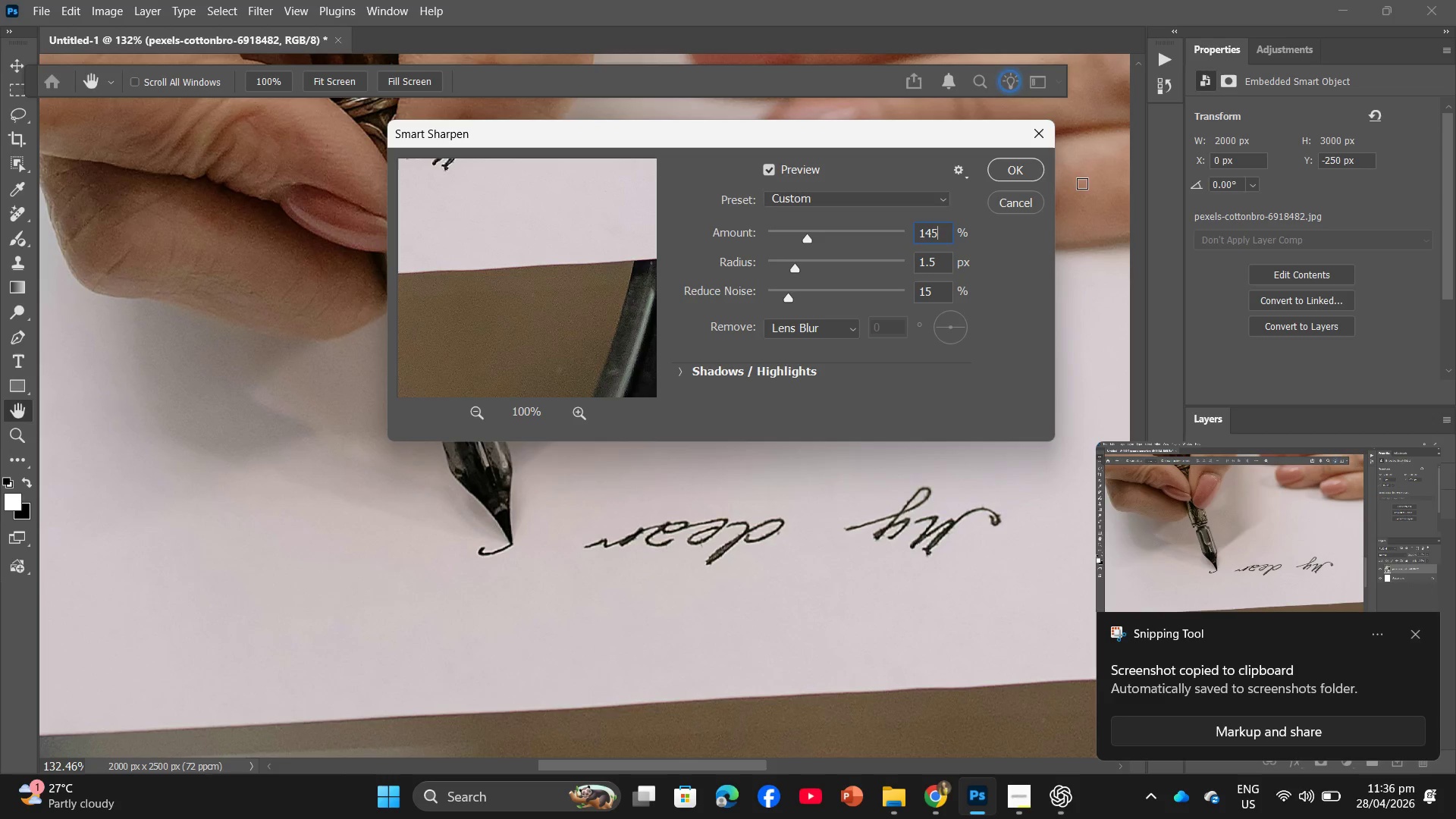 
left_click([1020, 170])
 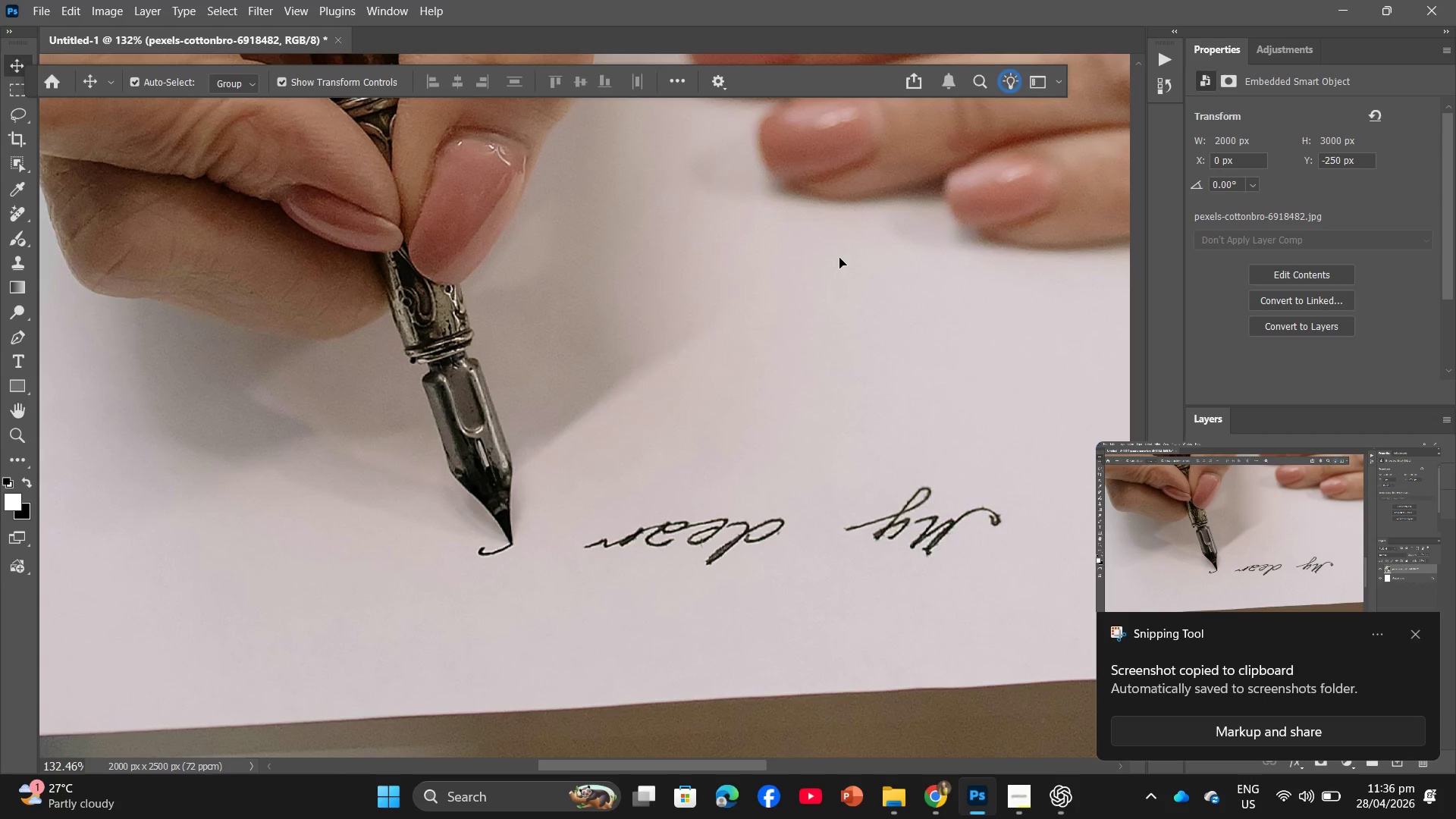 
wait(8.52)
 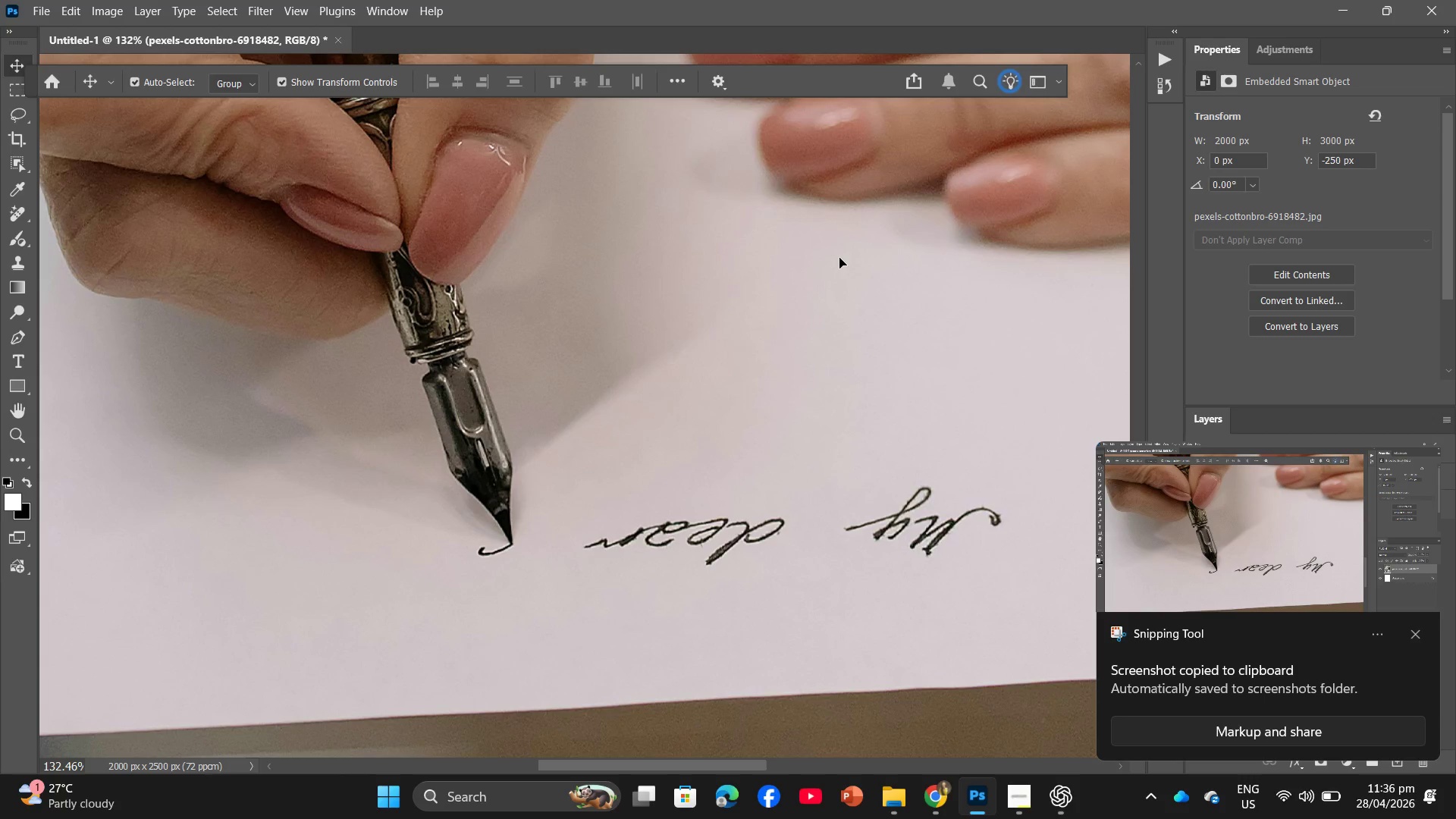 
left_click([1241, 580])
 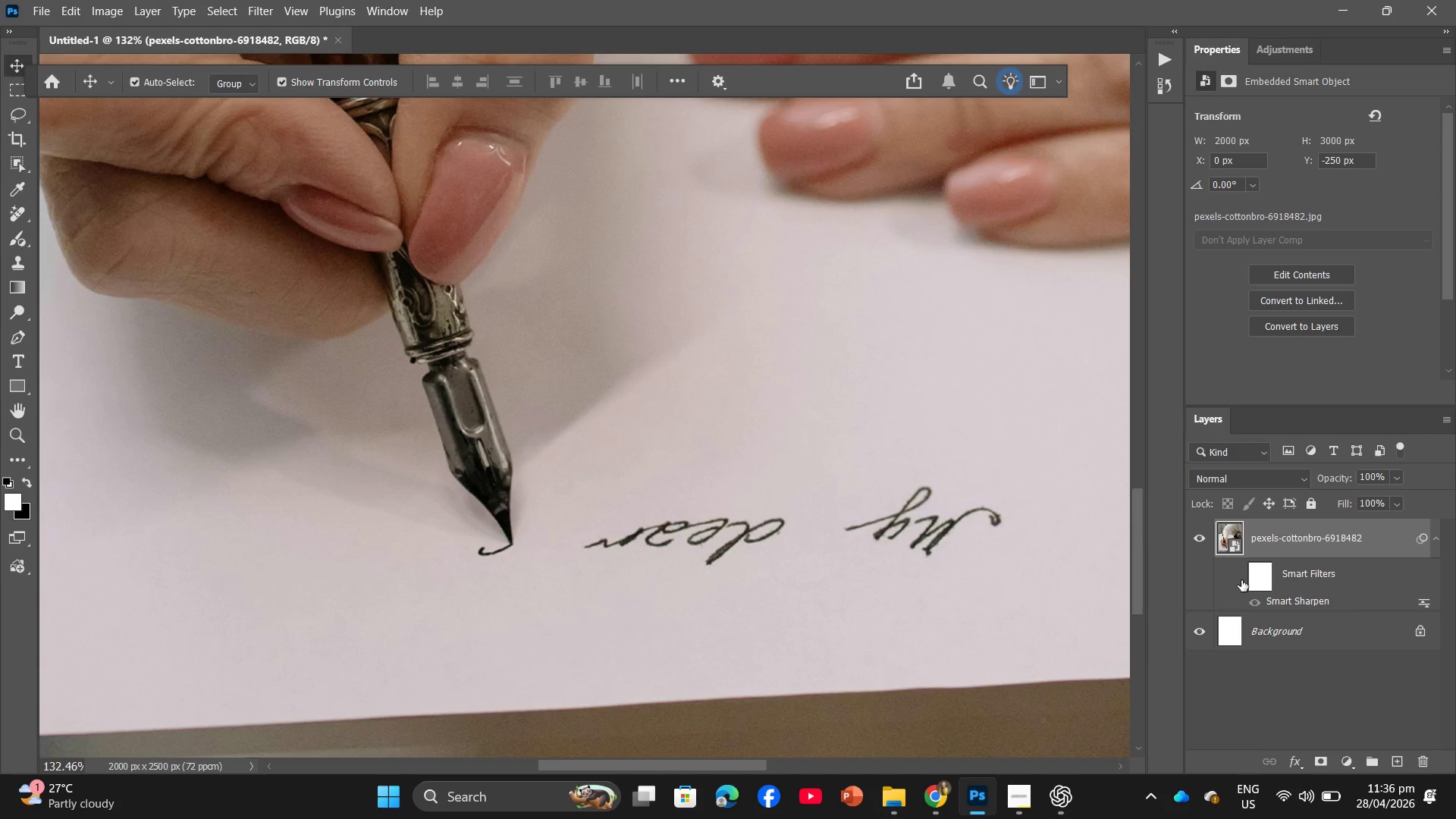 
left_click([1241, 580])
 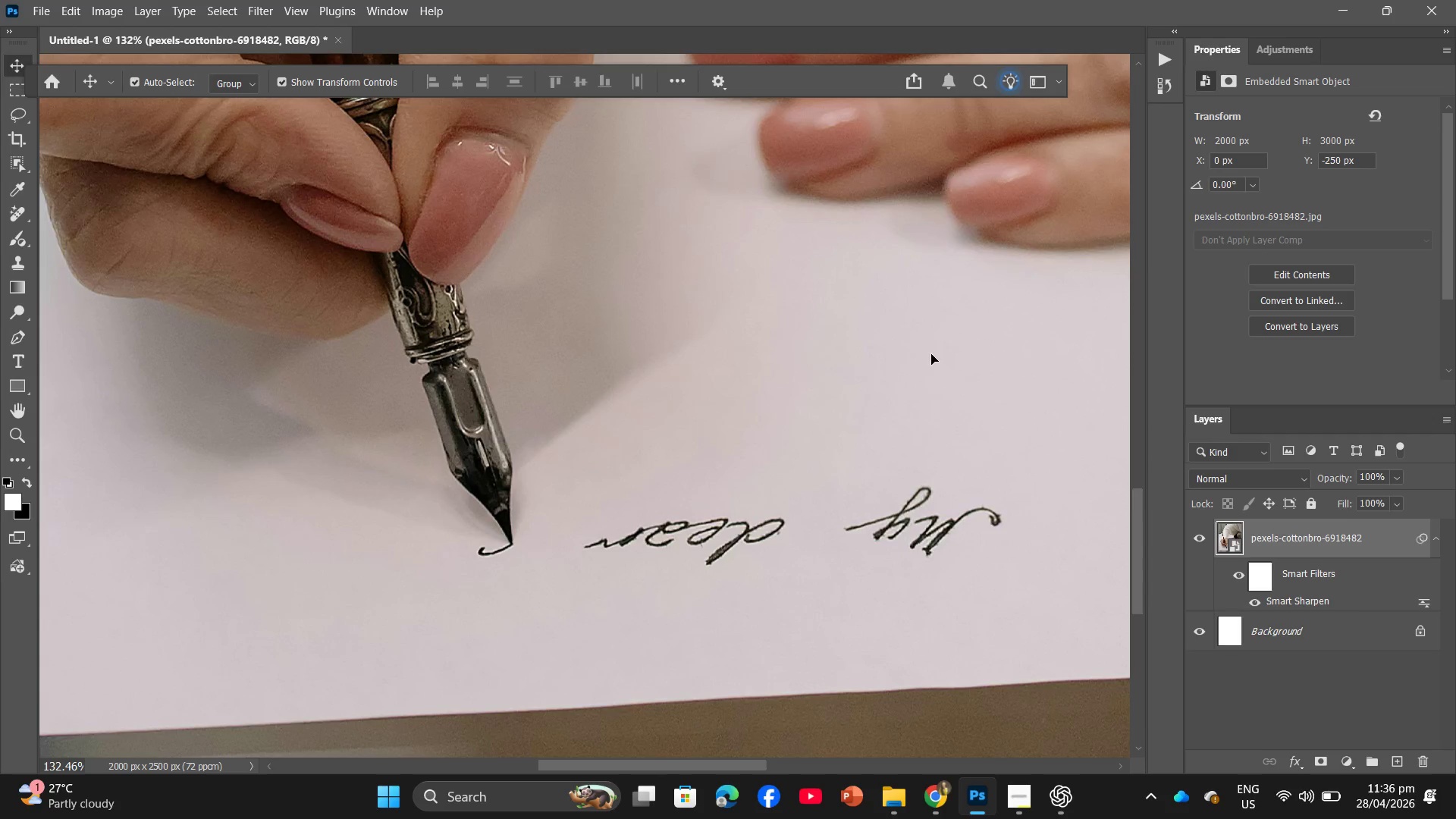 
key(PrintScreen)
 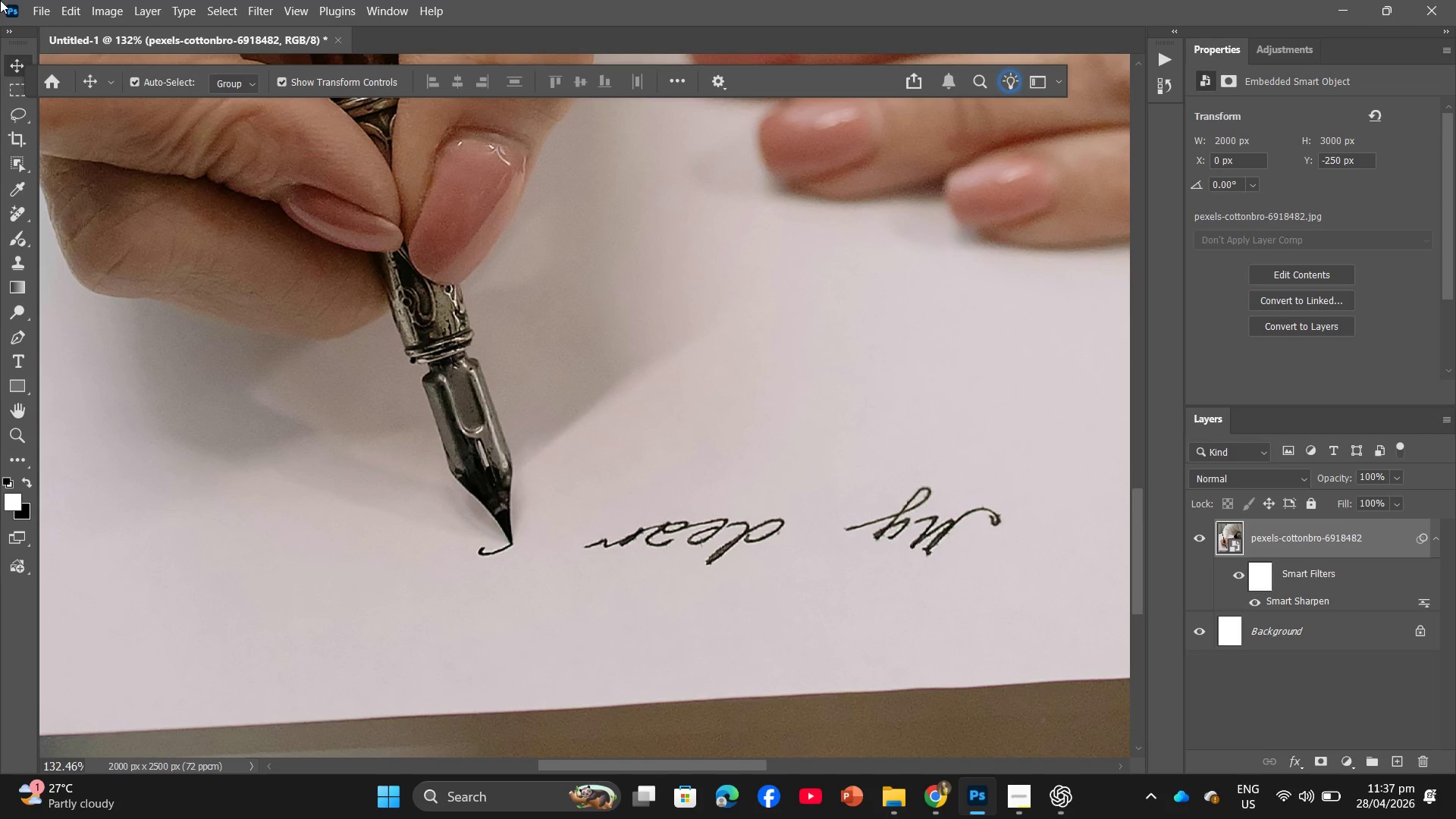 
left_click_drag(start_coordinate=[0, 0], to_coordinate=[1455, 775])
 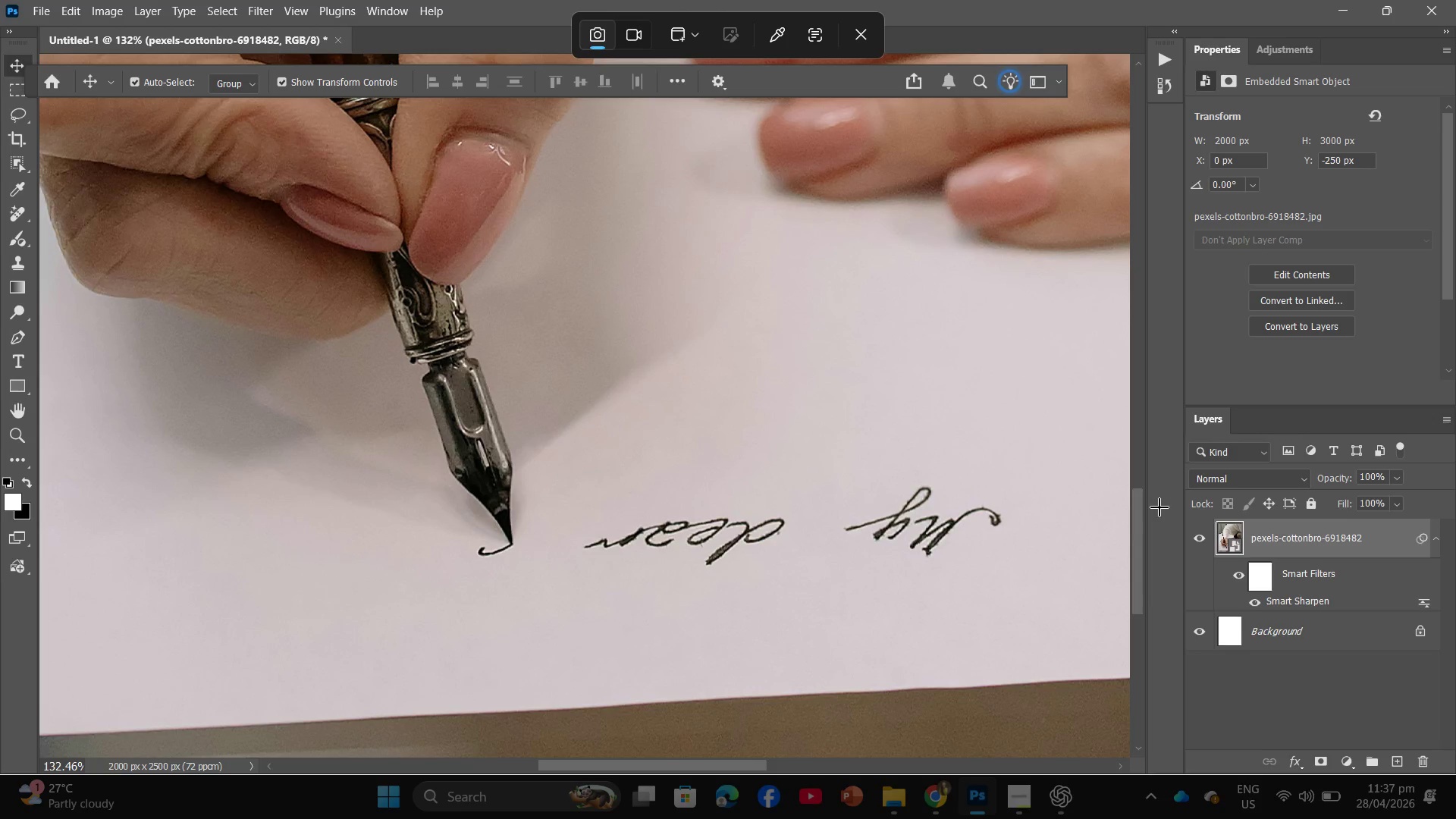 
left_click([1033, 430])
 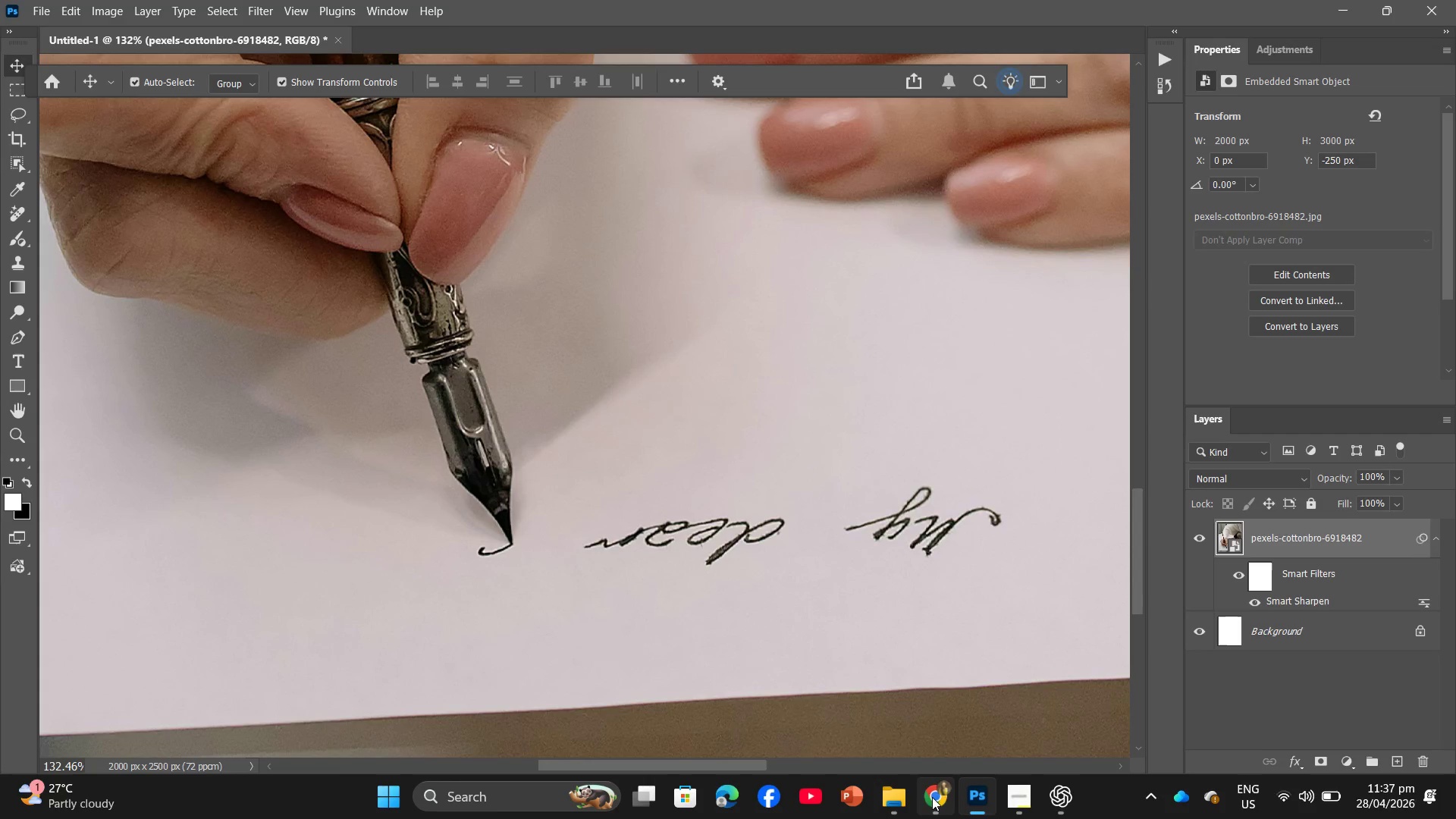 
left_click([900, 793])
 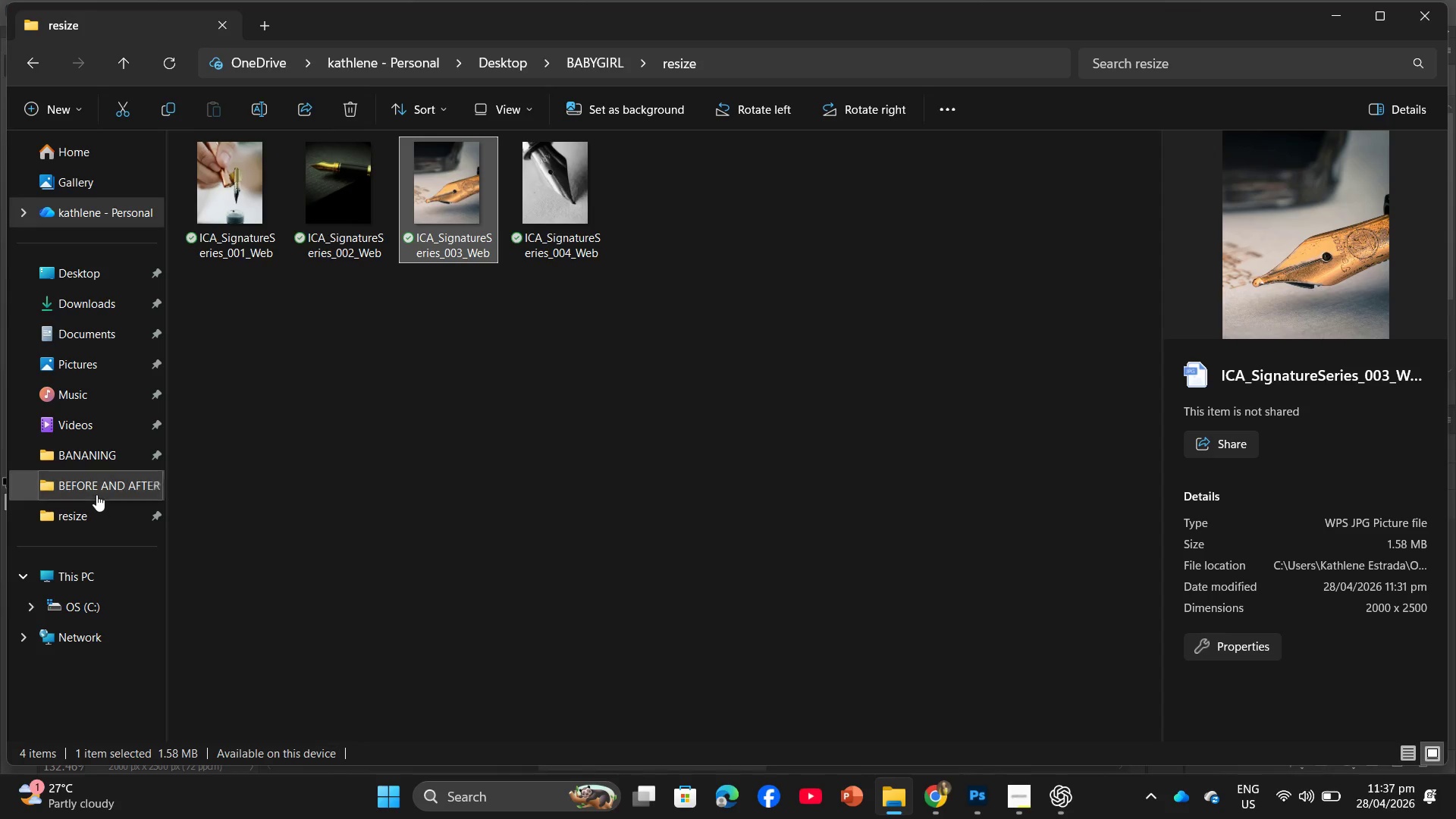 
left_click([106, 293])
 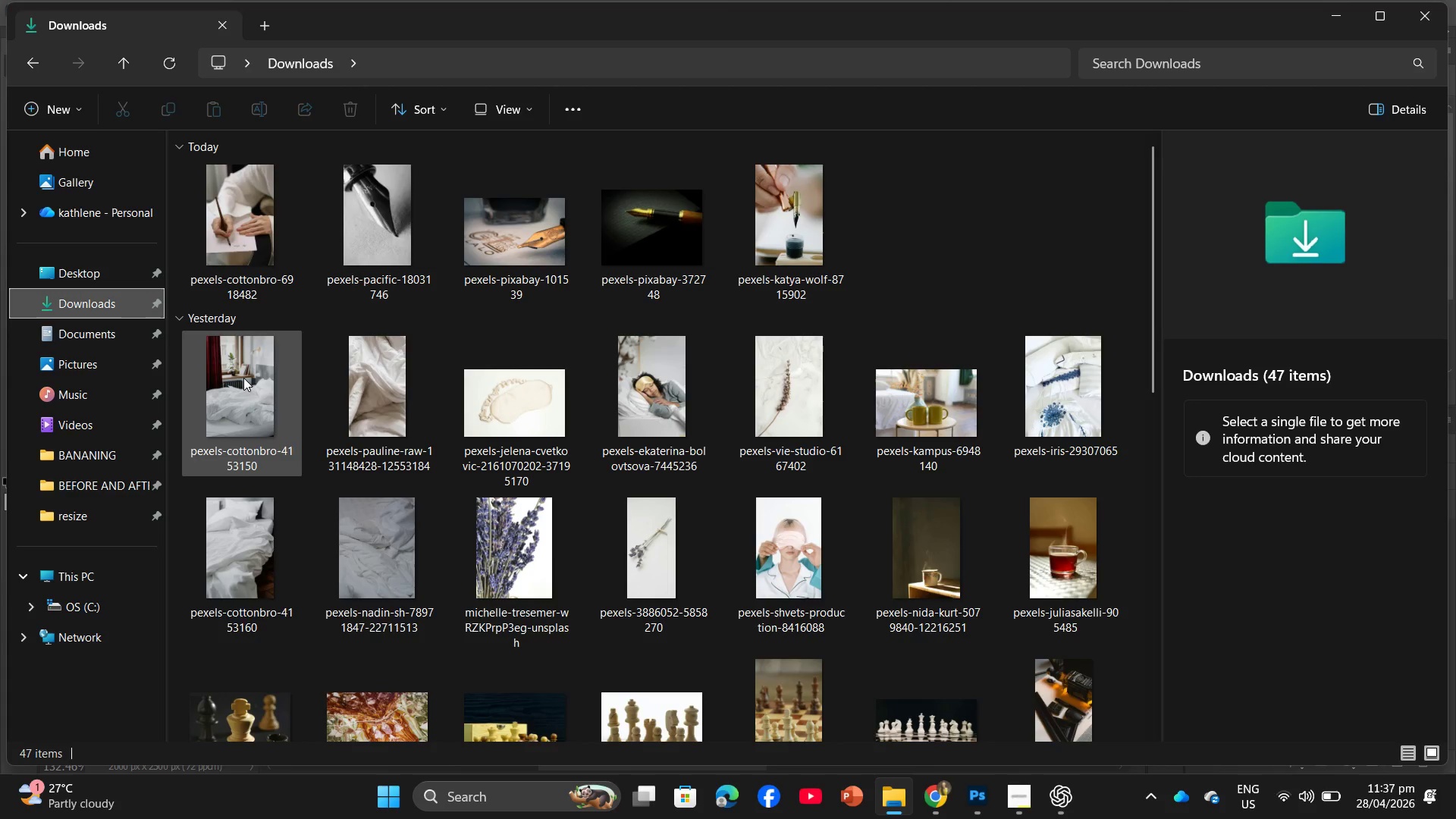 
left_click([116, 281])
 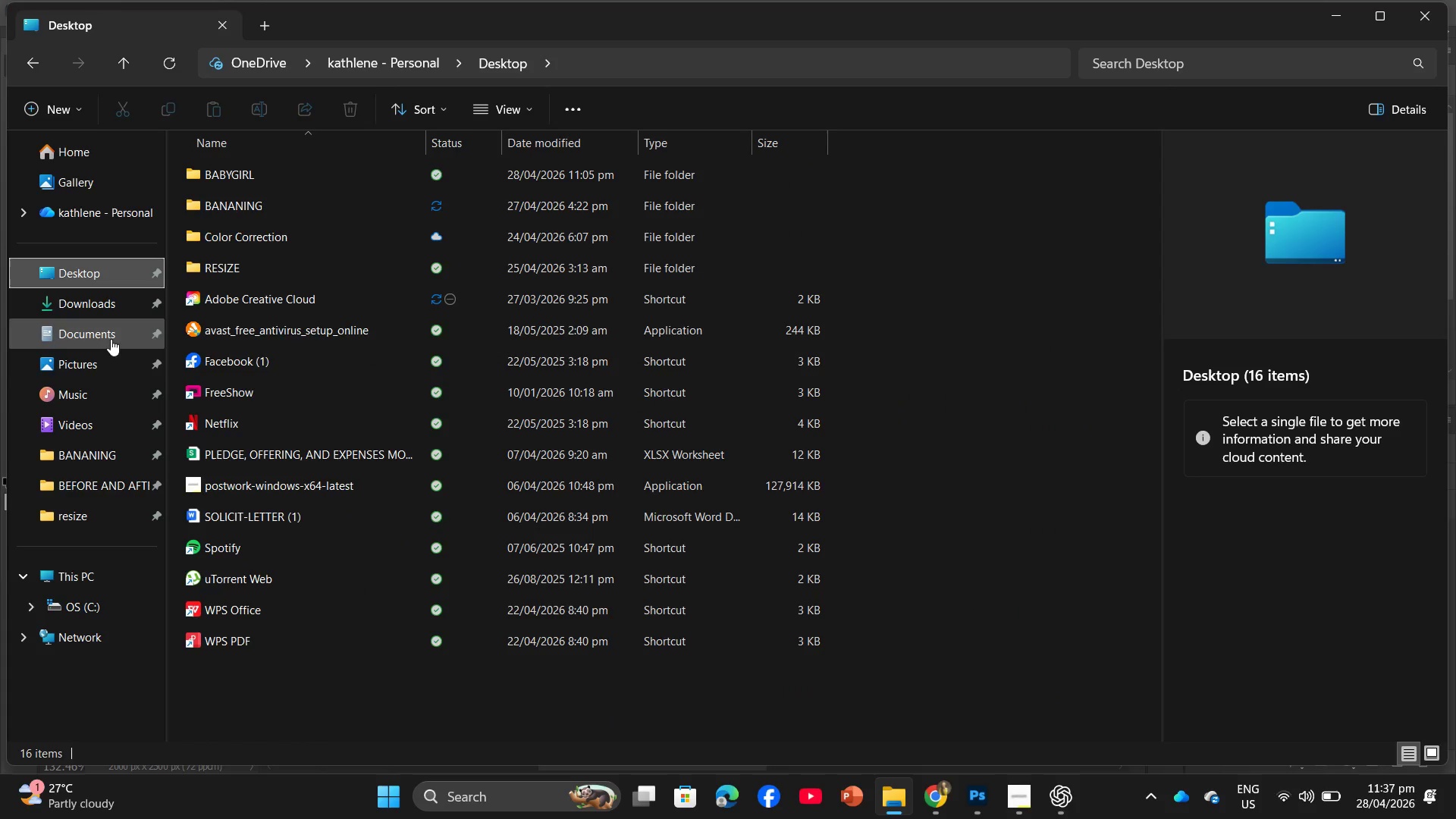 
left_click([108, 353])
 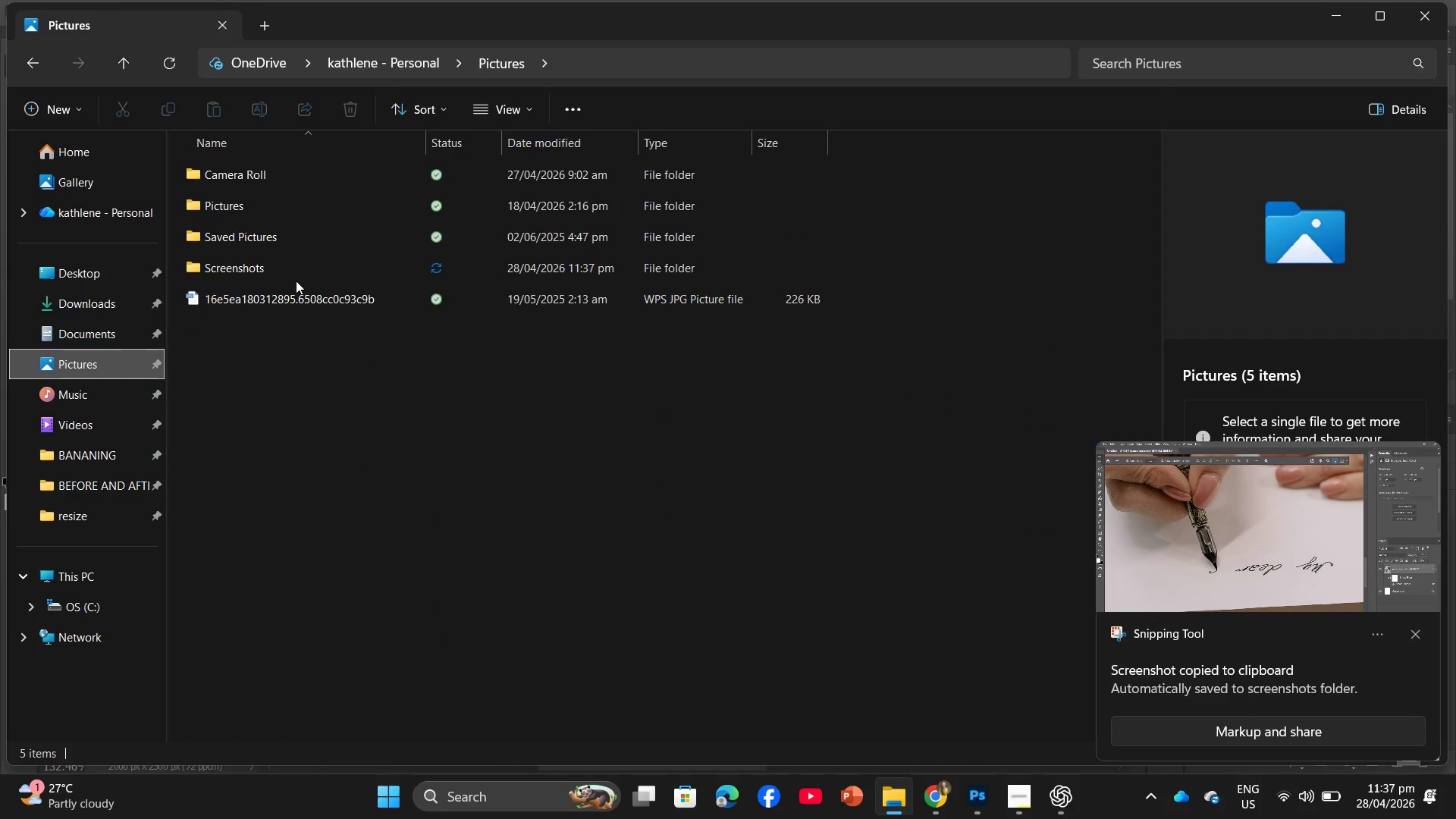 
double_click([300, 277])
 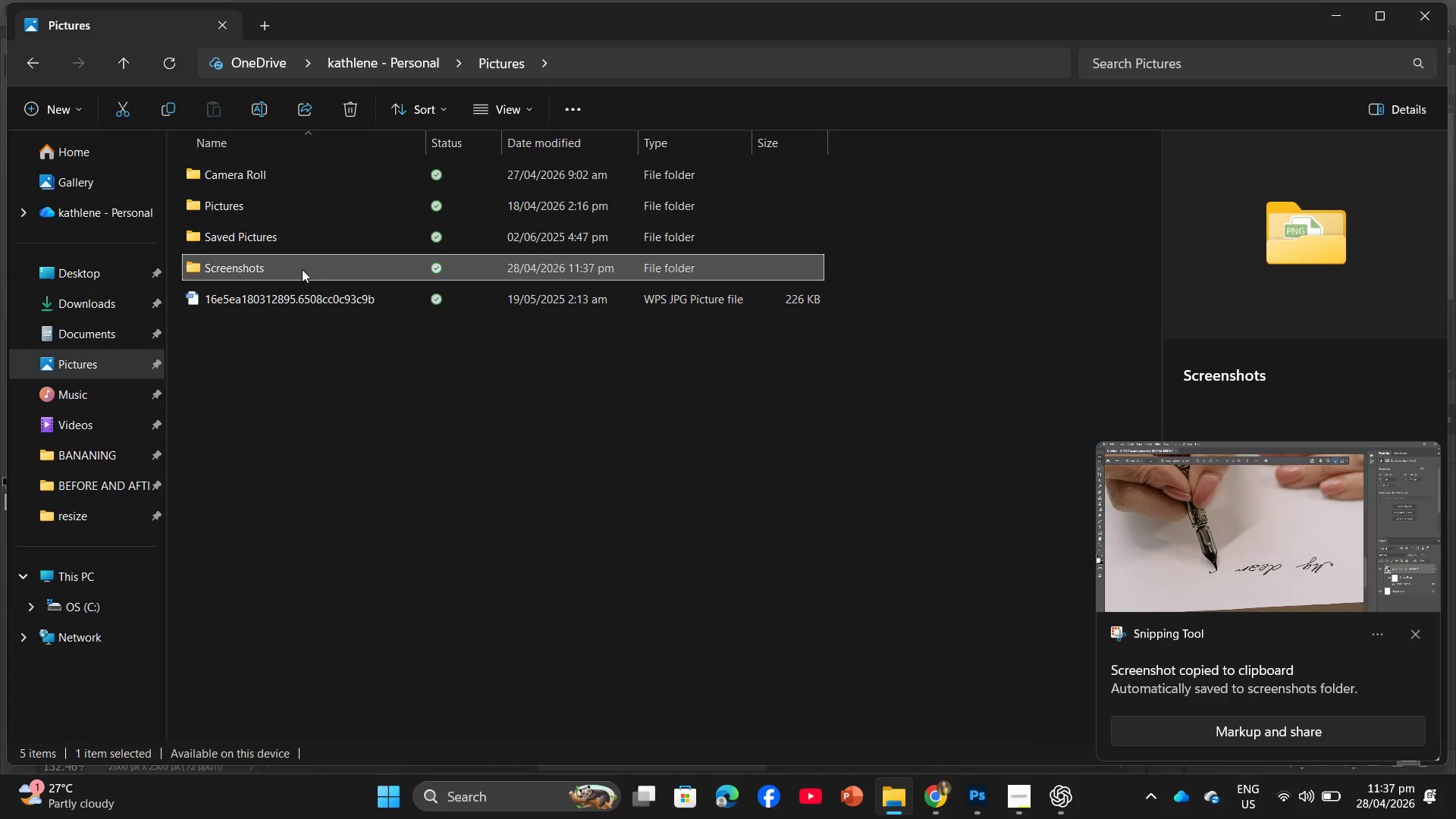 
double_click([304, 266])
 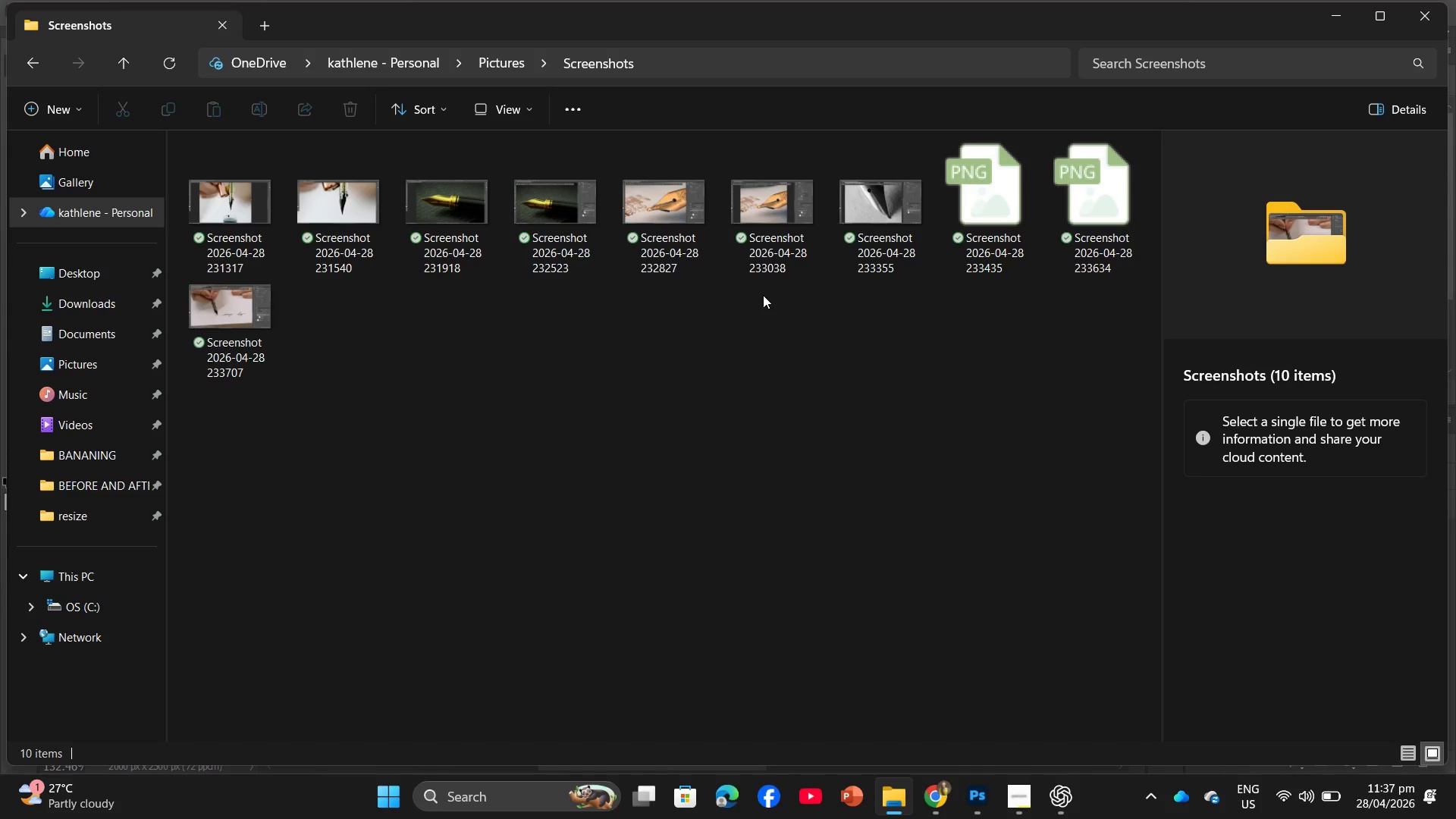 
wait(10.12)
 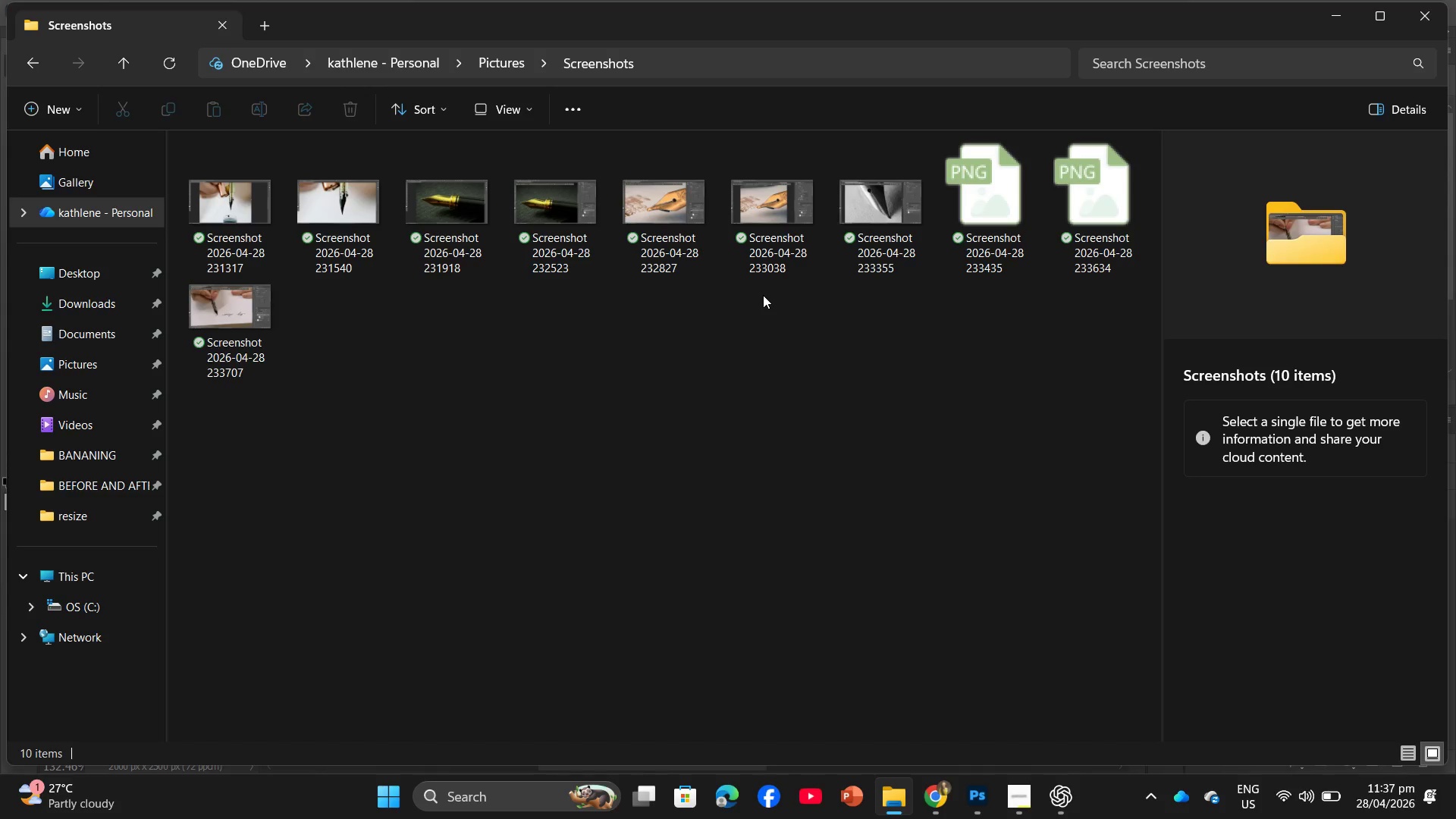 
left_click([1010, 795])